 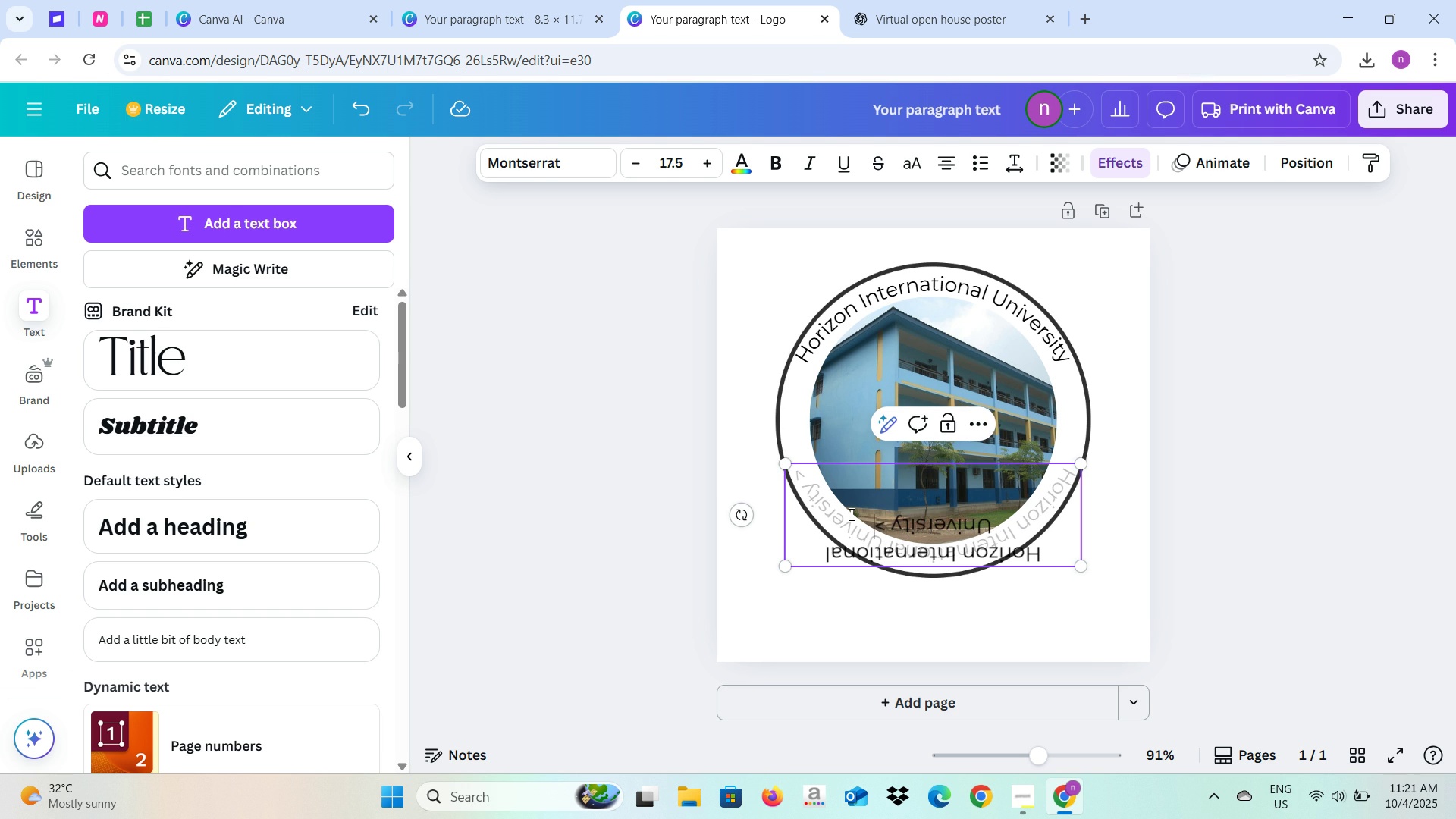 
key(Backspace)
 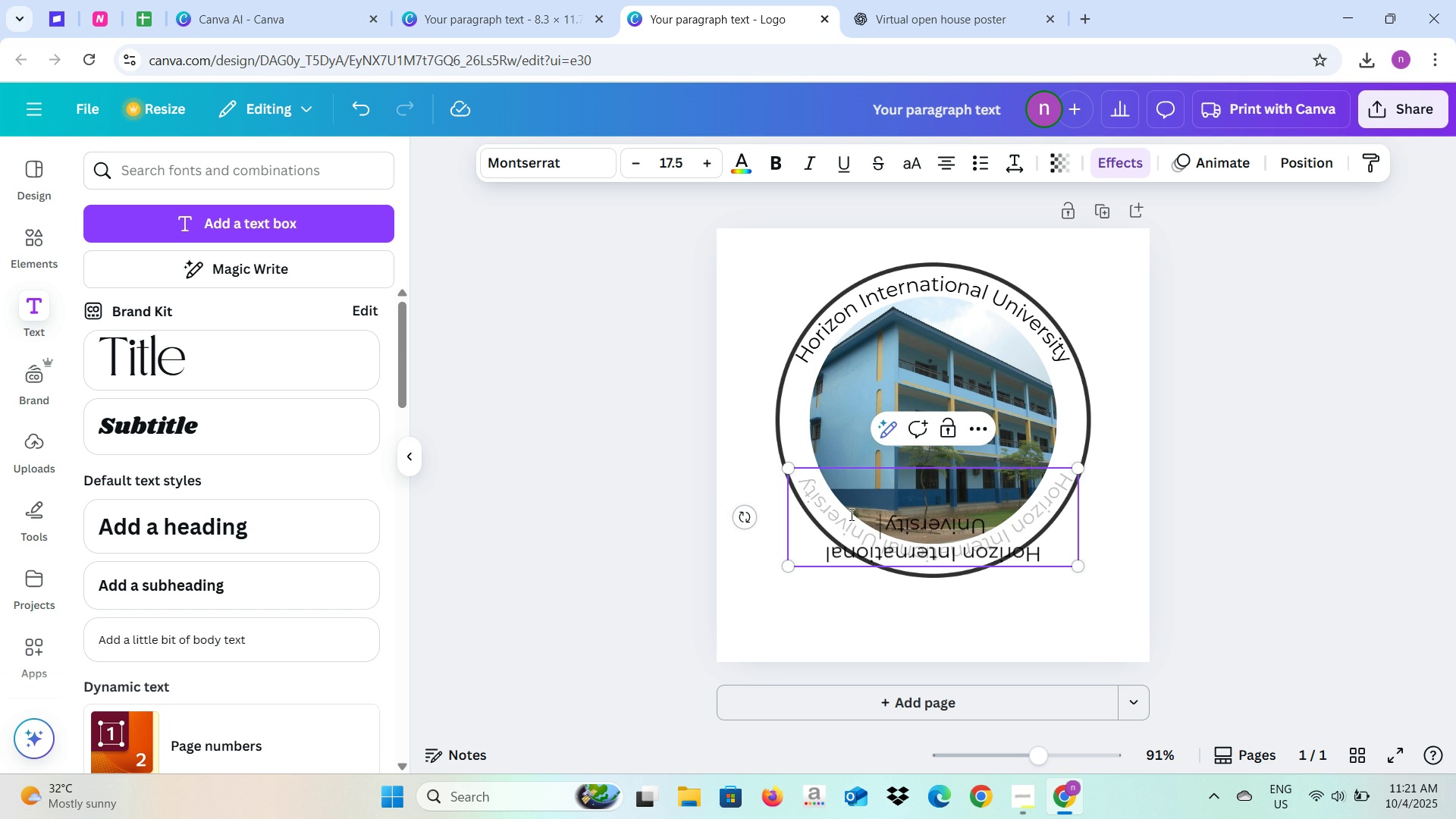 
key(Period)
 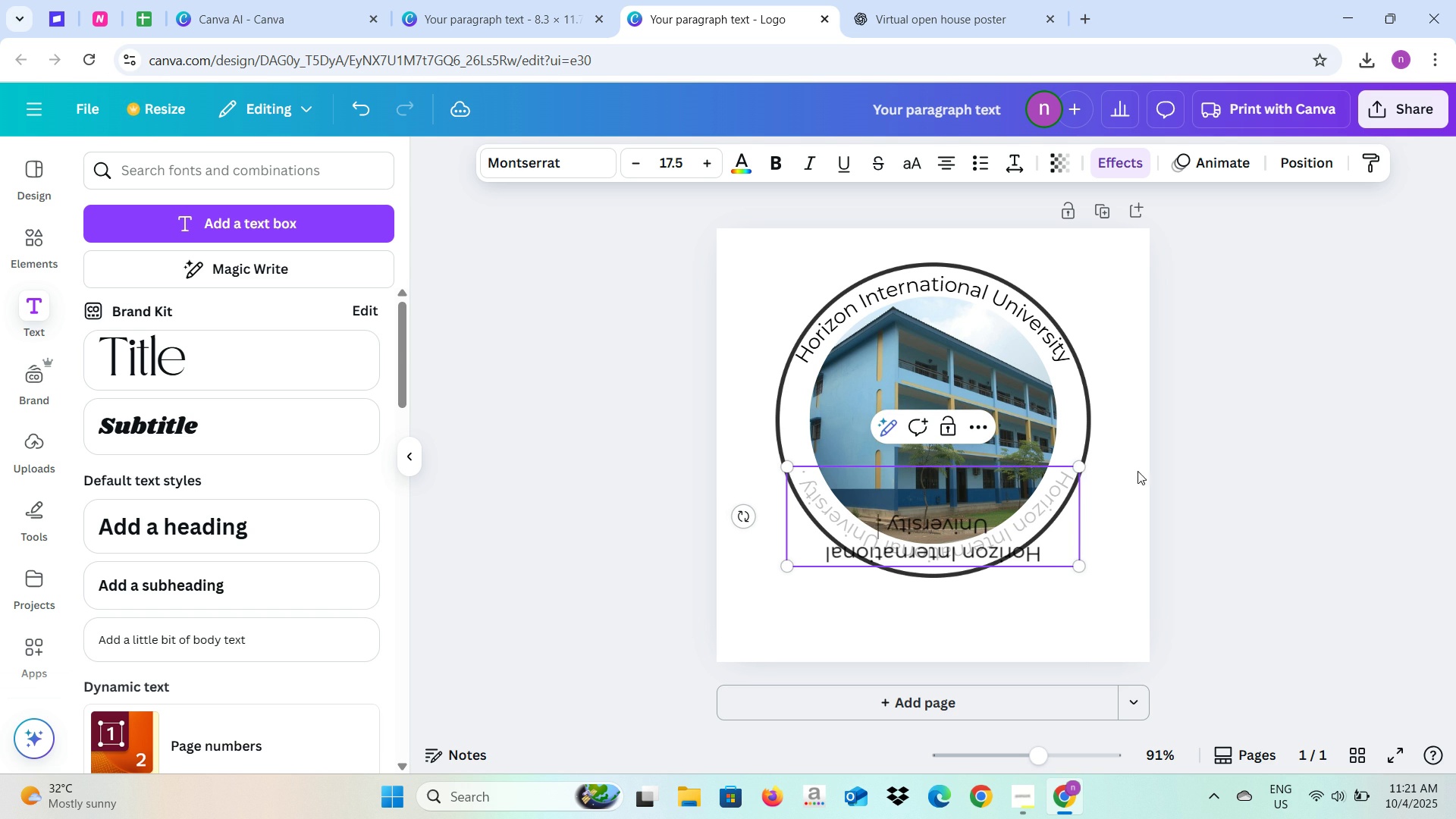 
left_click([1177, 473])
 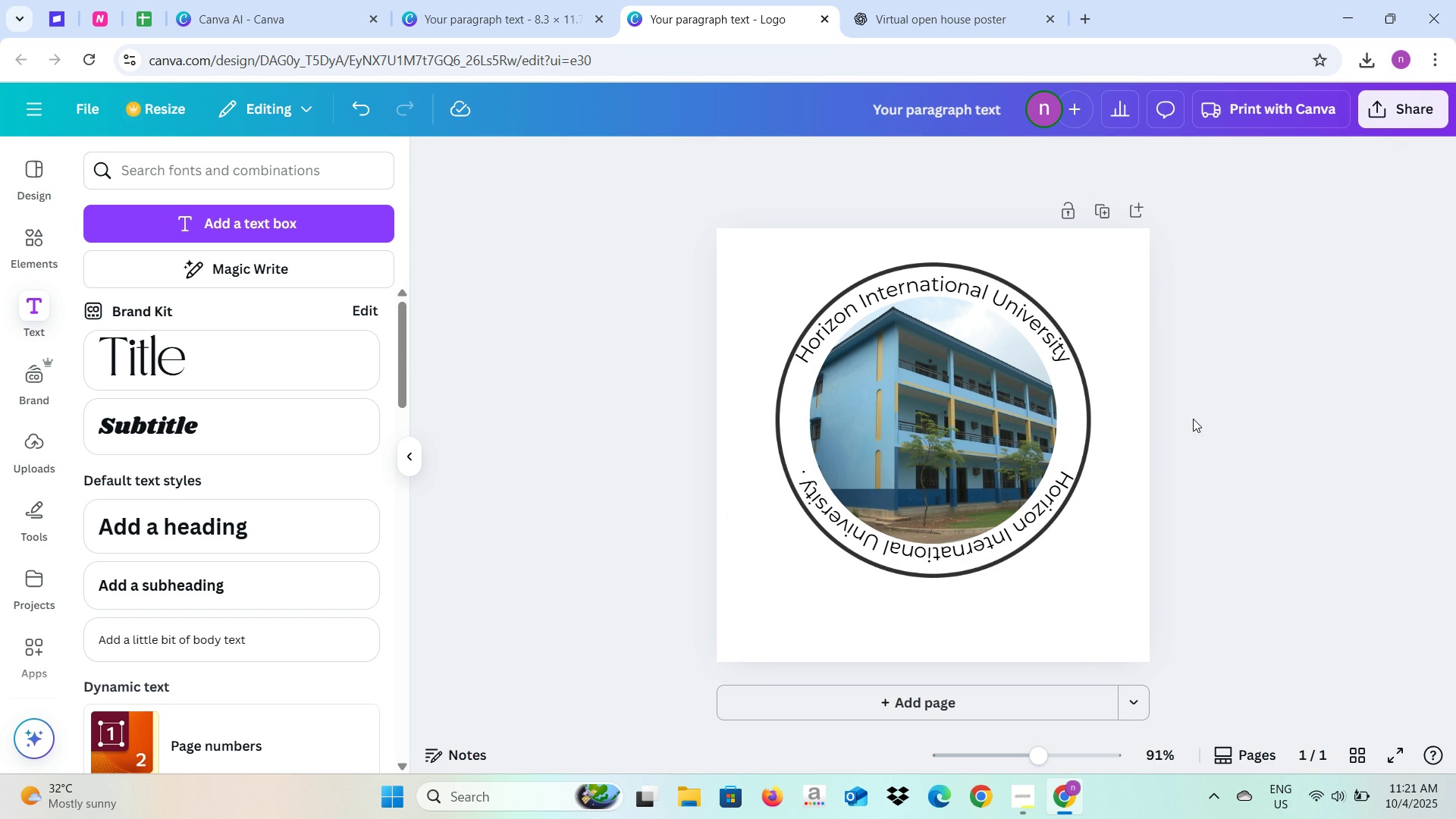 
left_click([892, 510])
 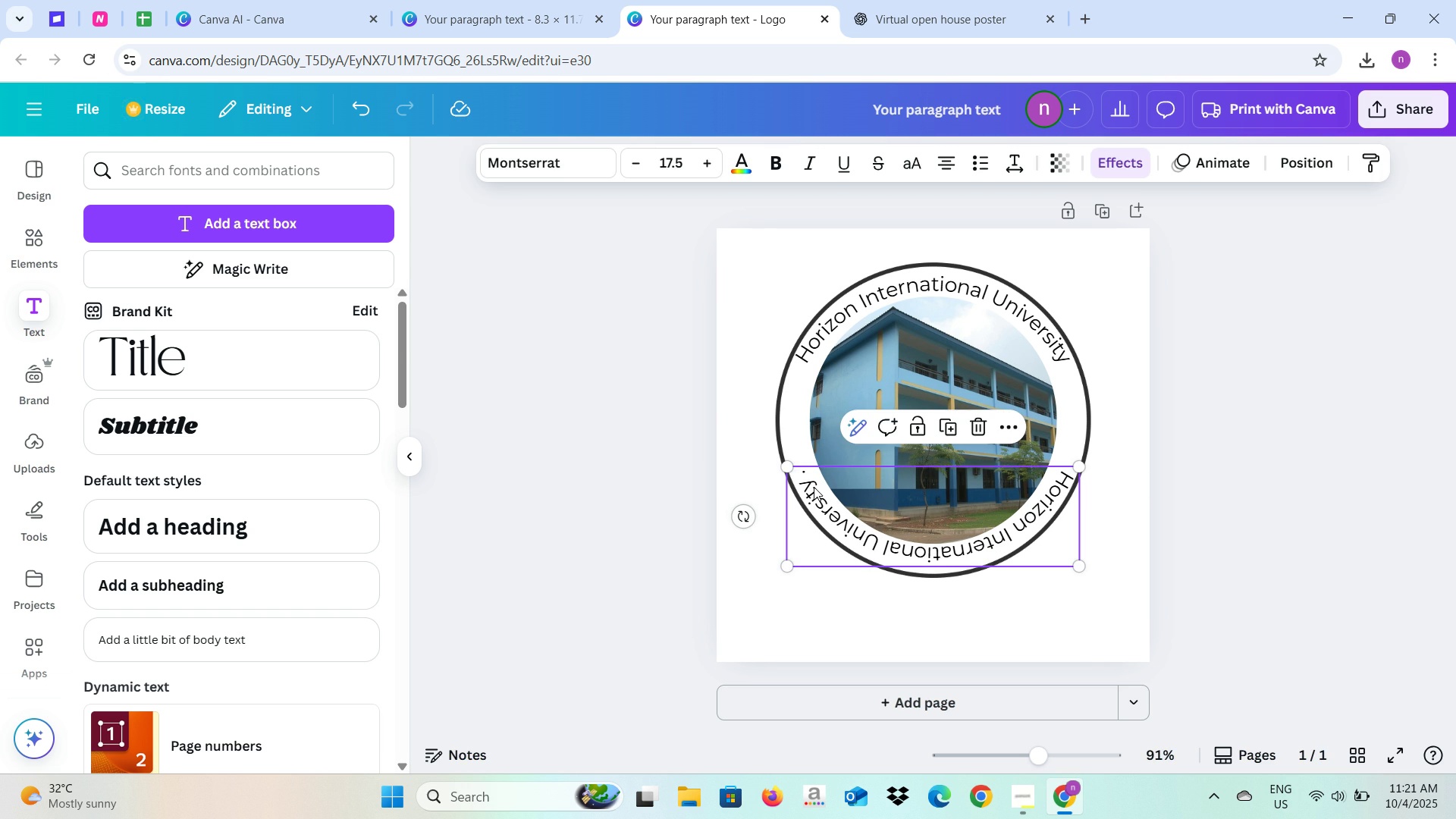 
double_click([814, 487])
 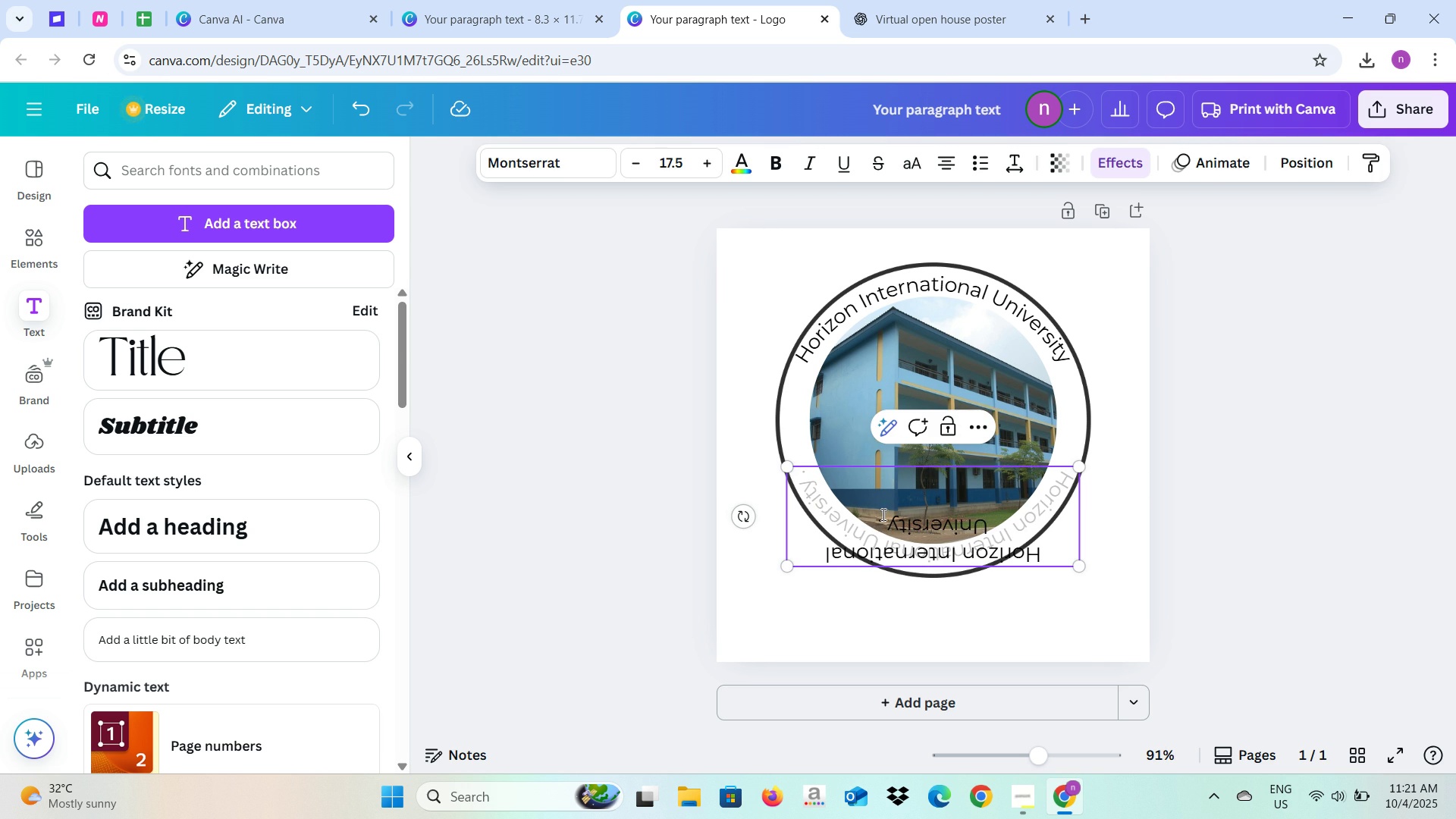 
left_click([883, 519])
 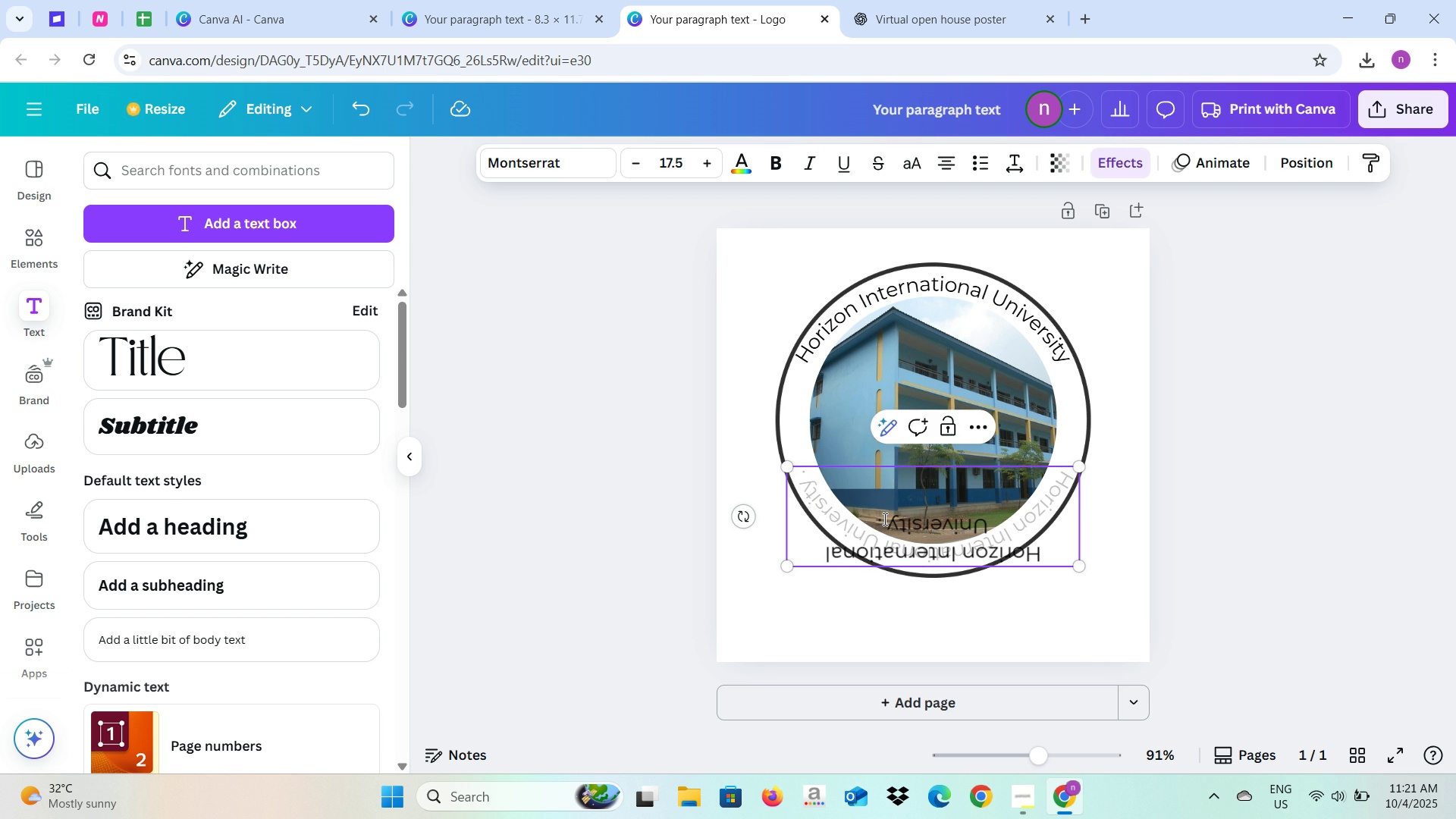 
key(Backspace)
 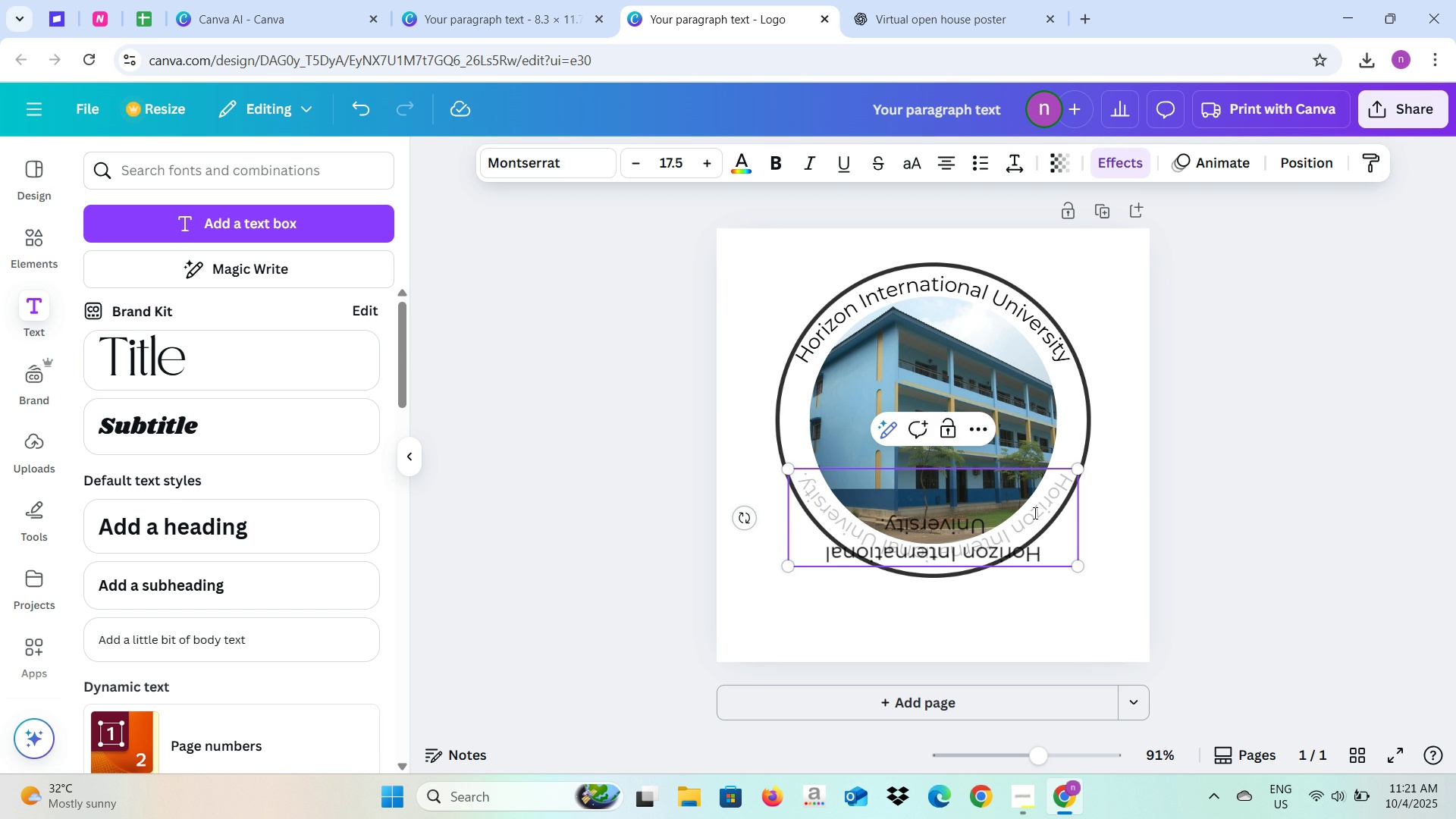 
key(Backspace)
 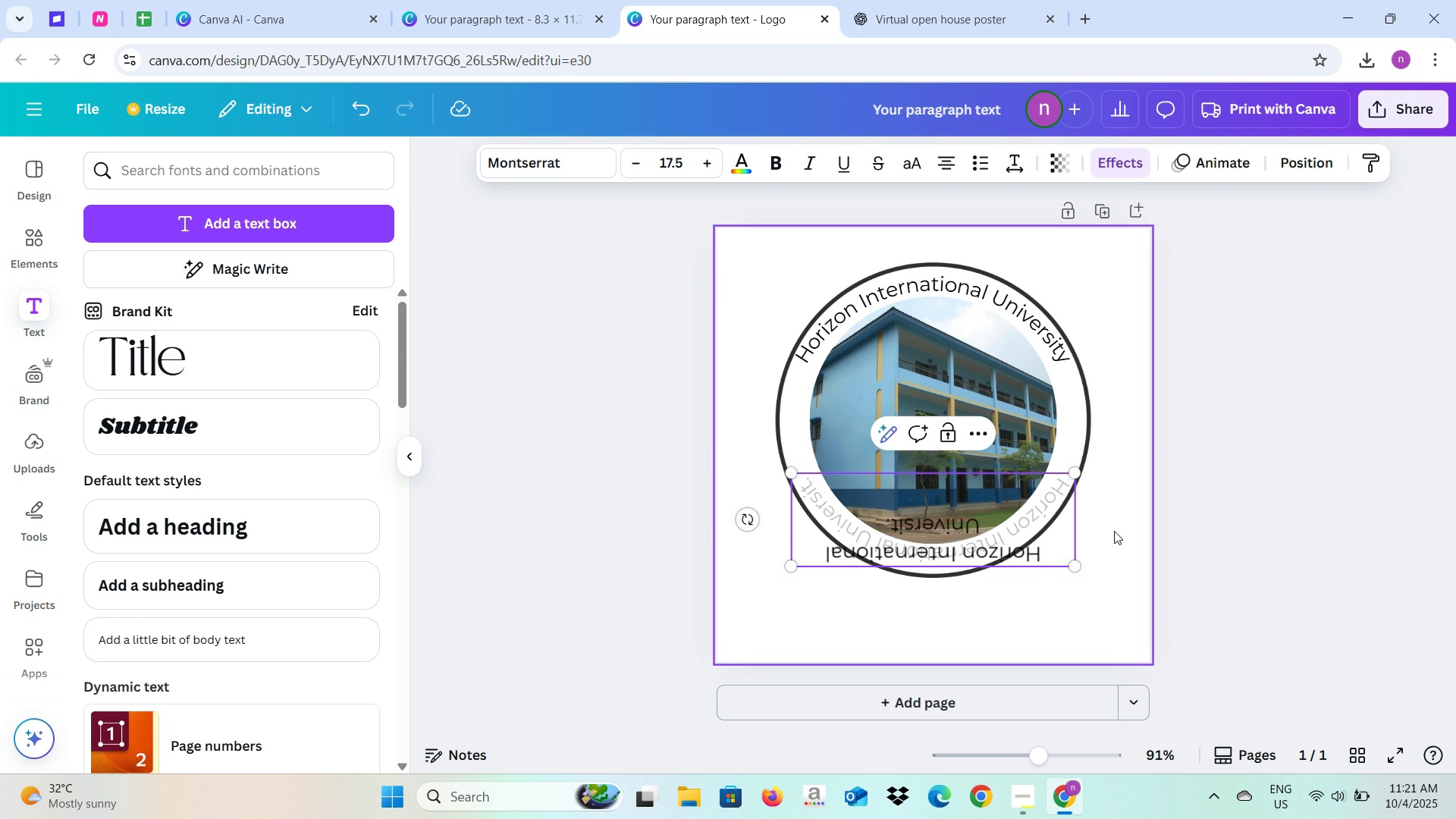 
left_click([1114, 531])
 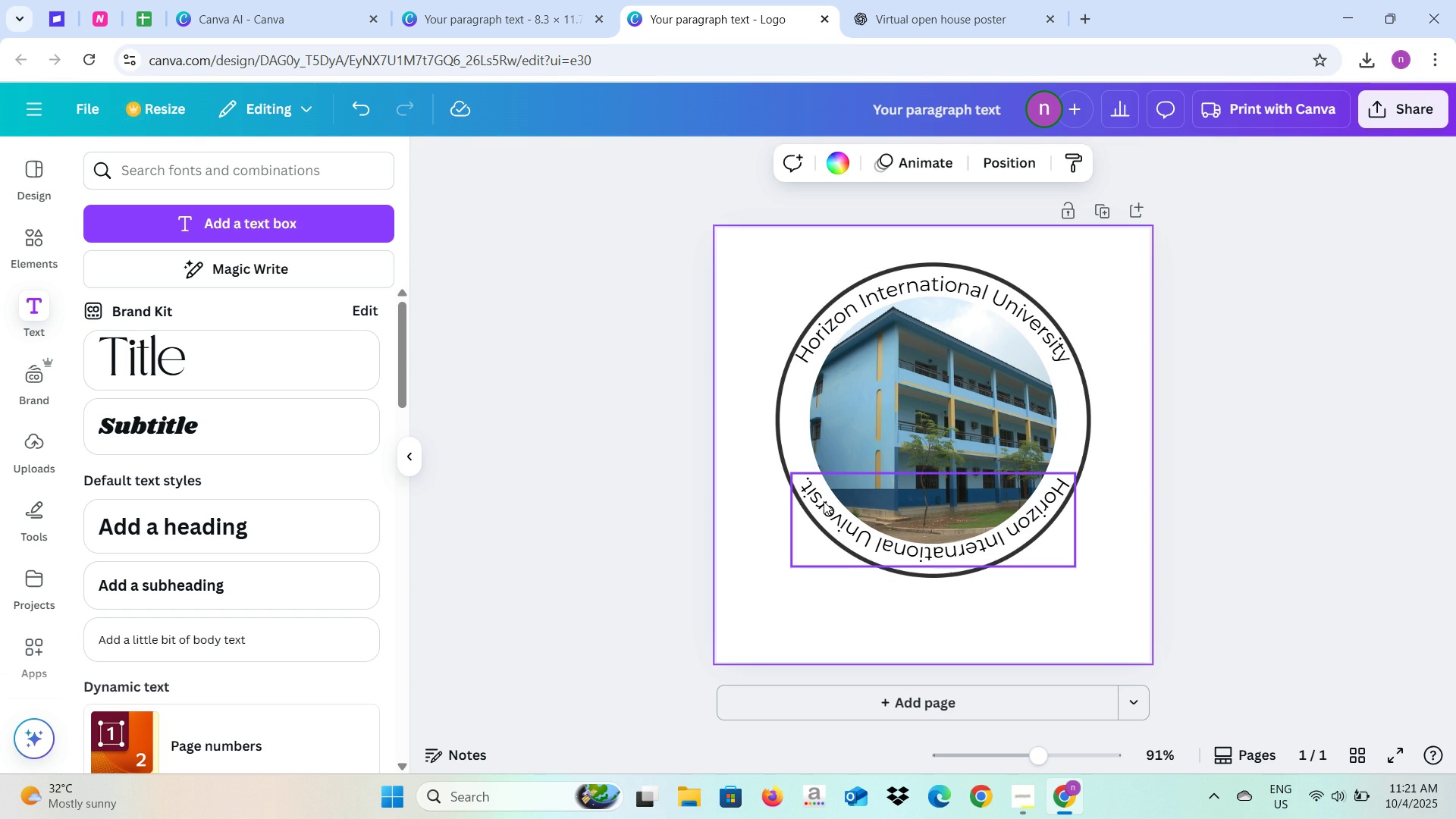 
double_click([823, 501])
 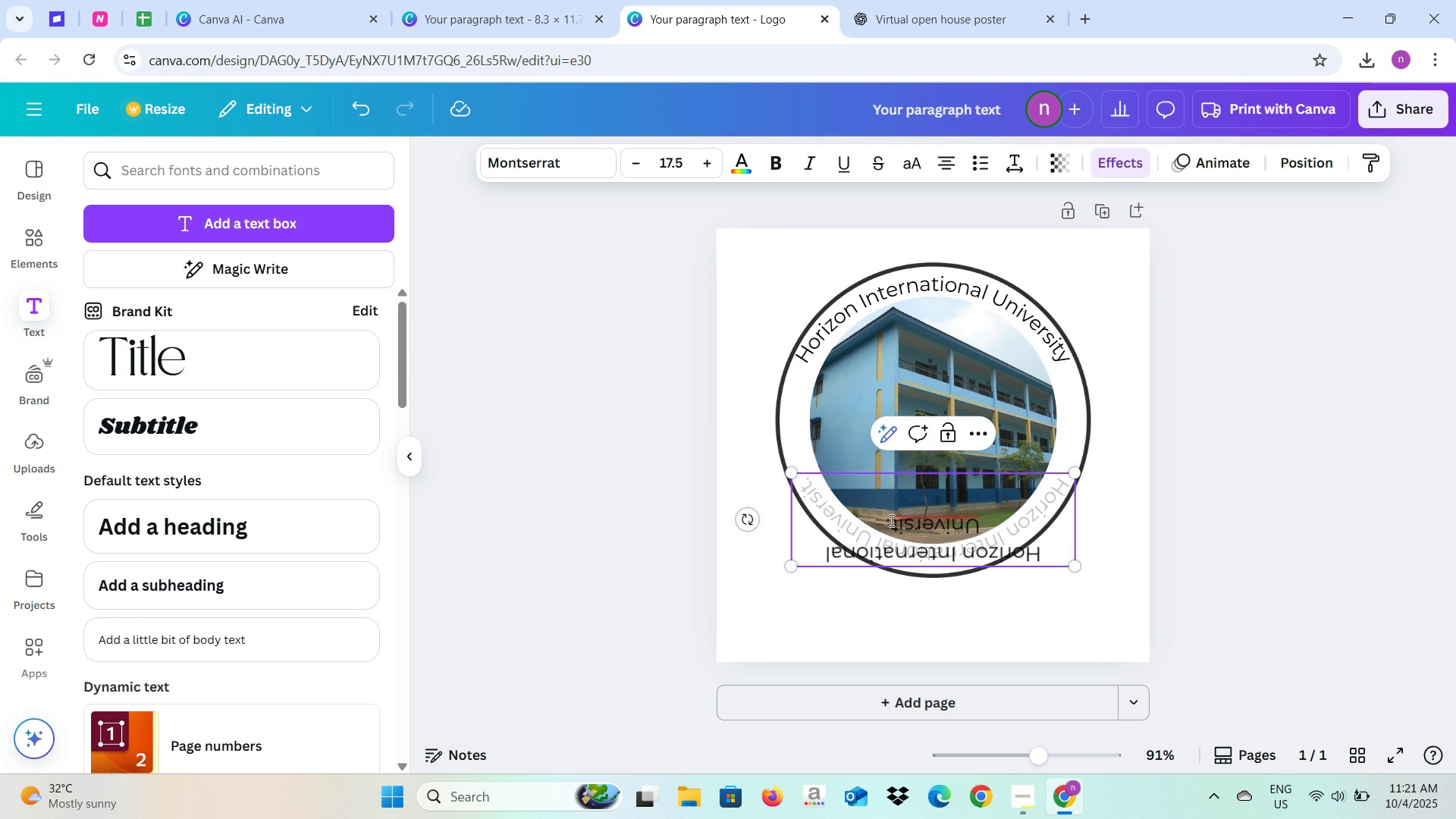 
left_click([890, 520])
 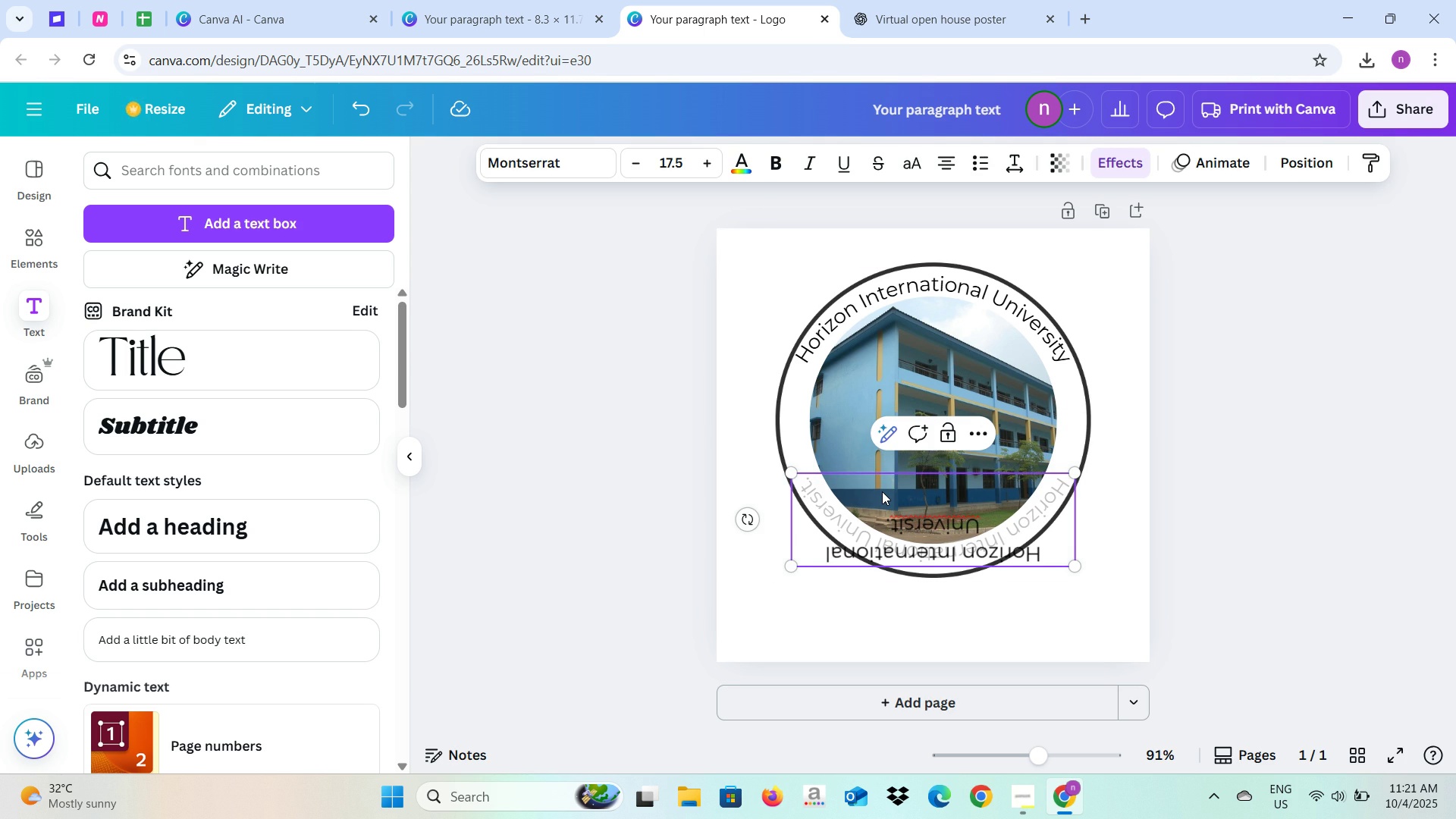 
key(Backspace)
 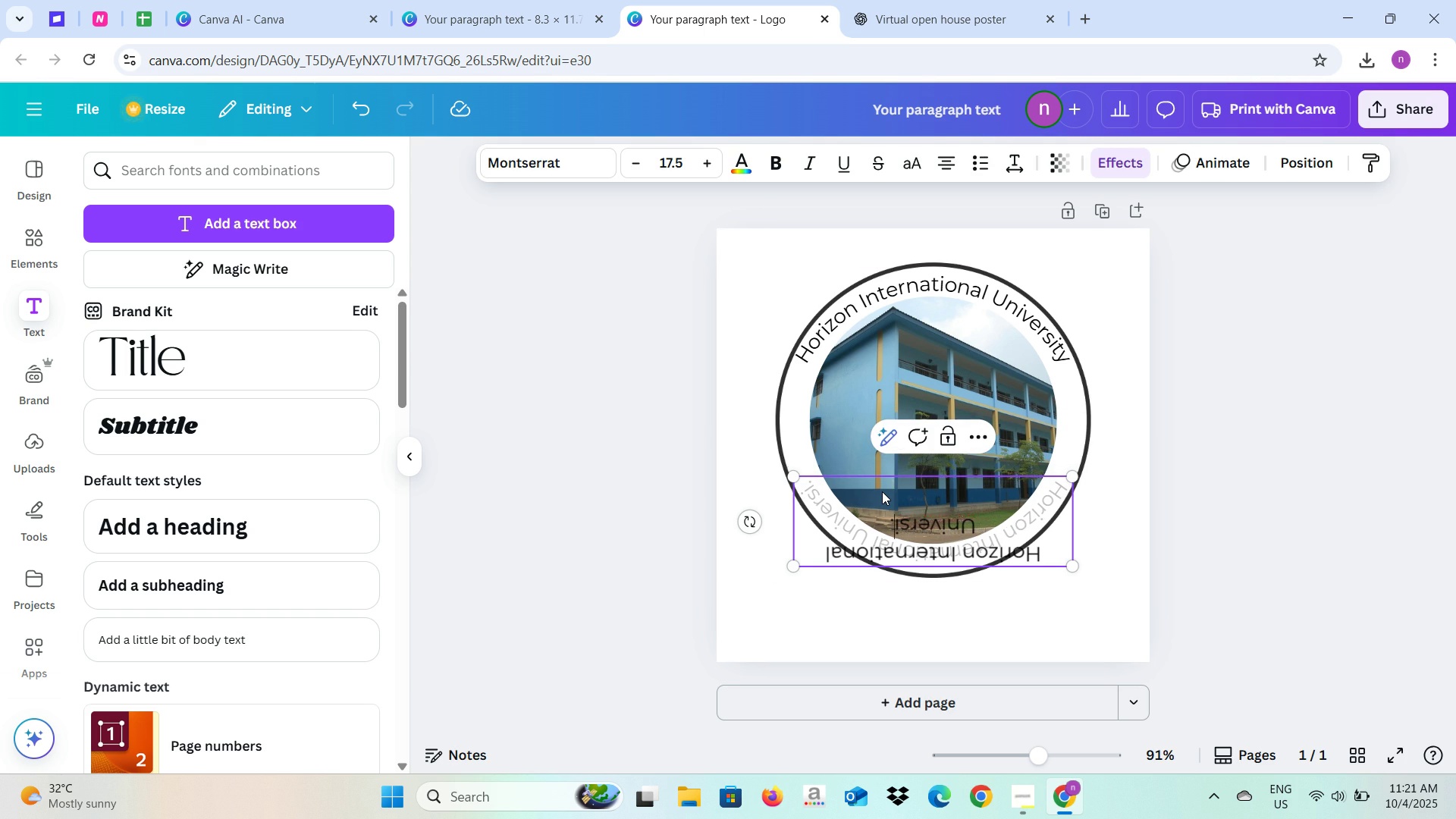 
key(Y)
 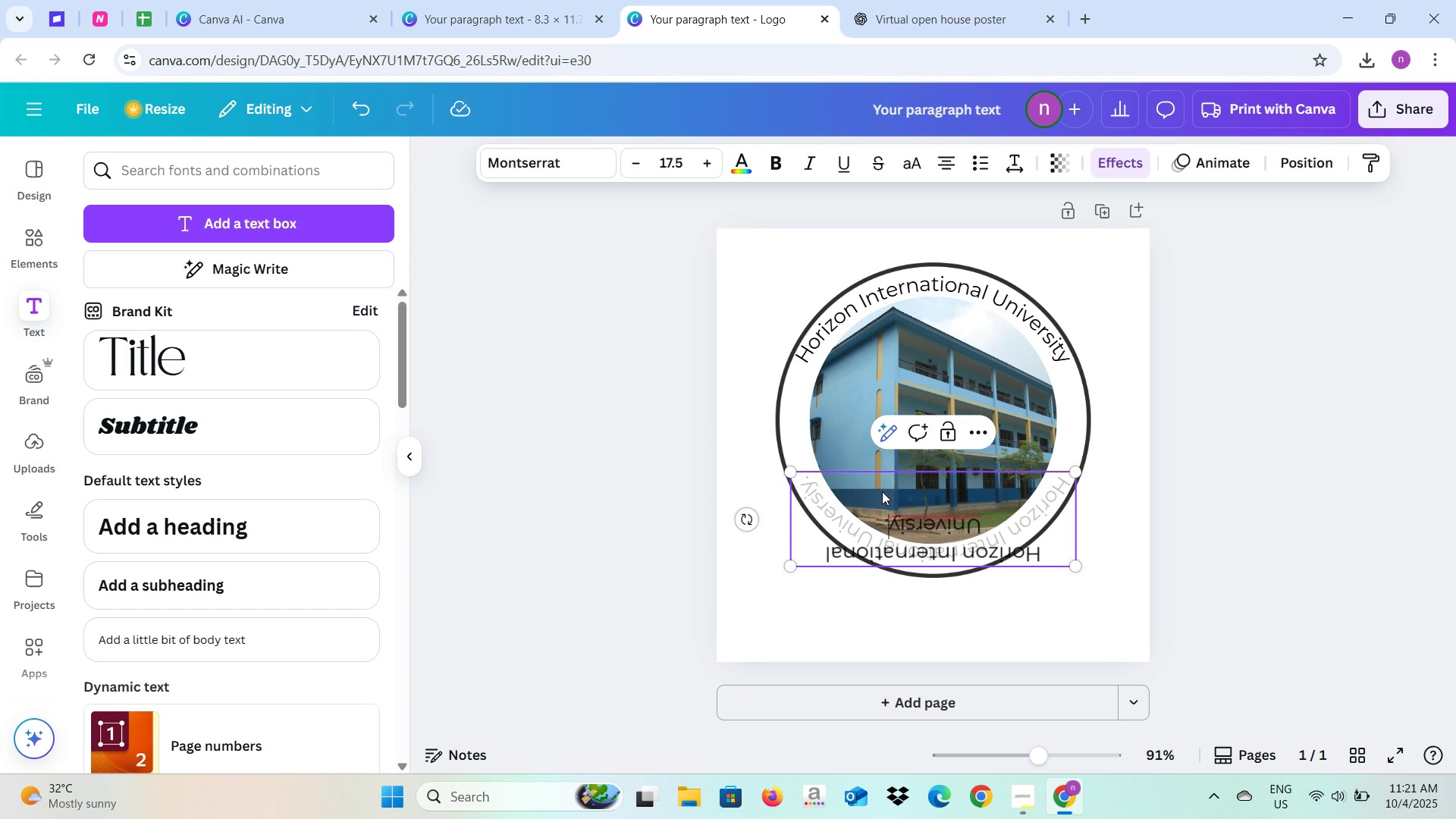 
key(Backspace)
 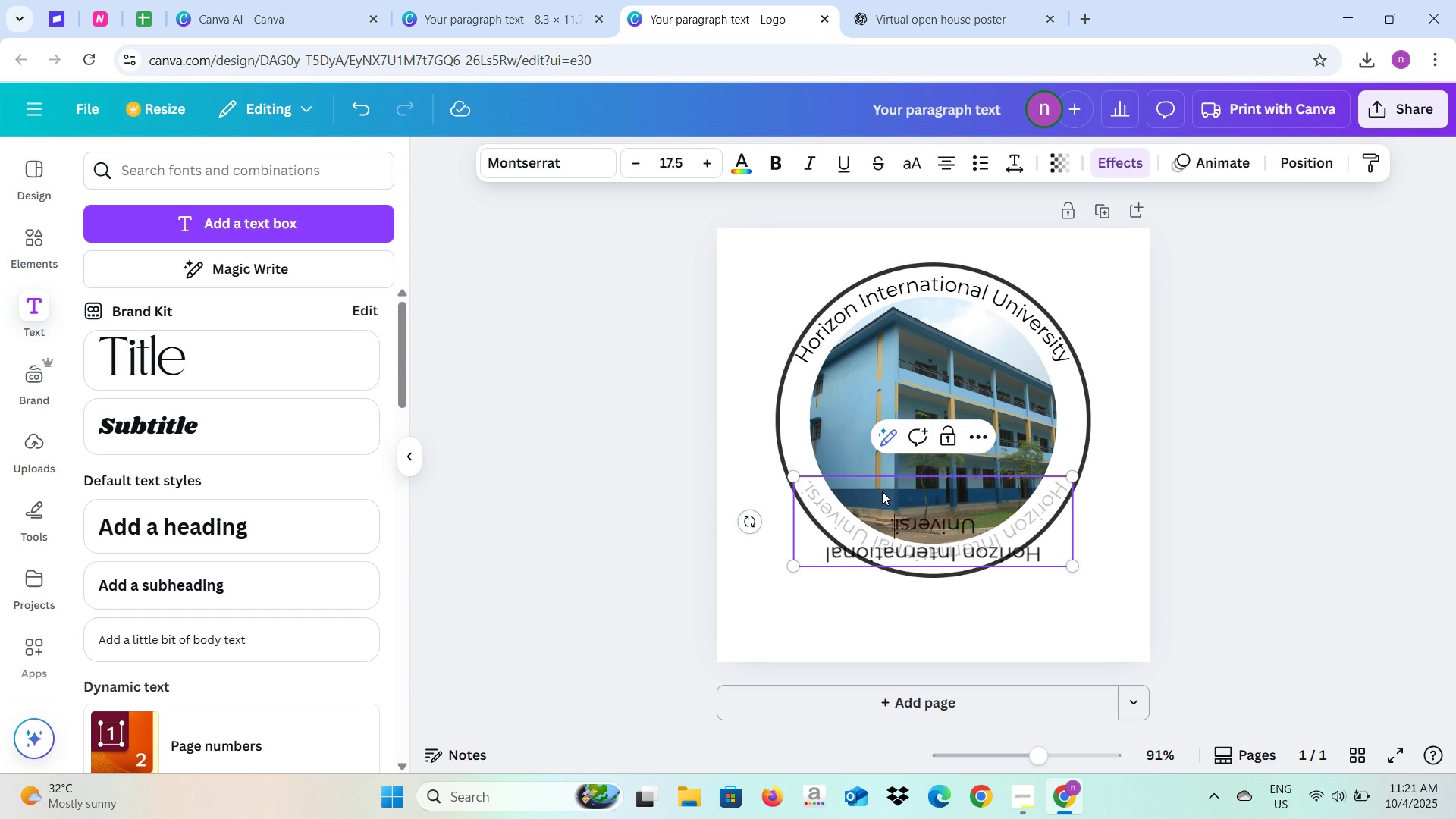 
key(Backspace)
 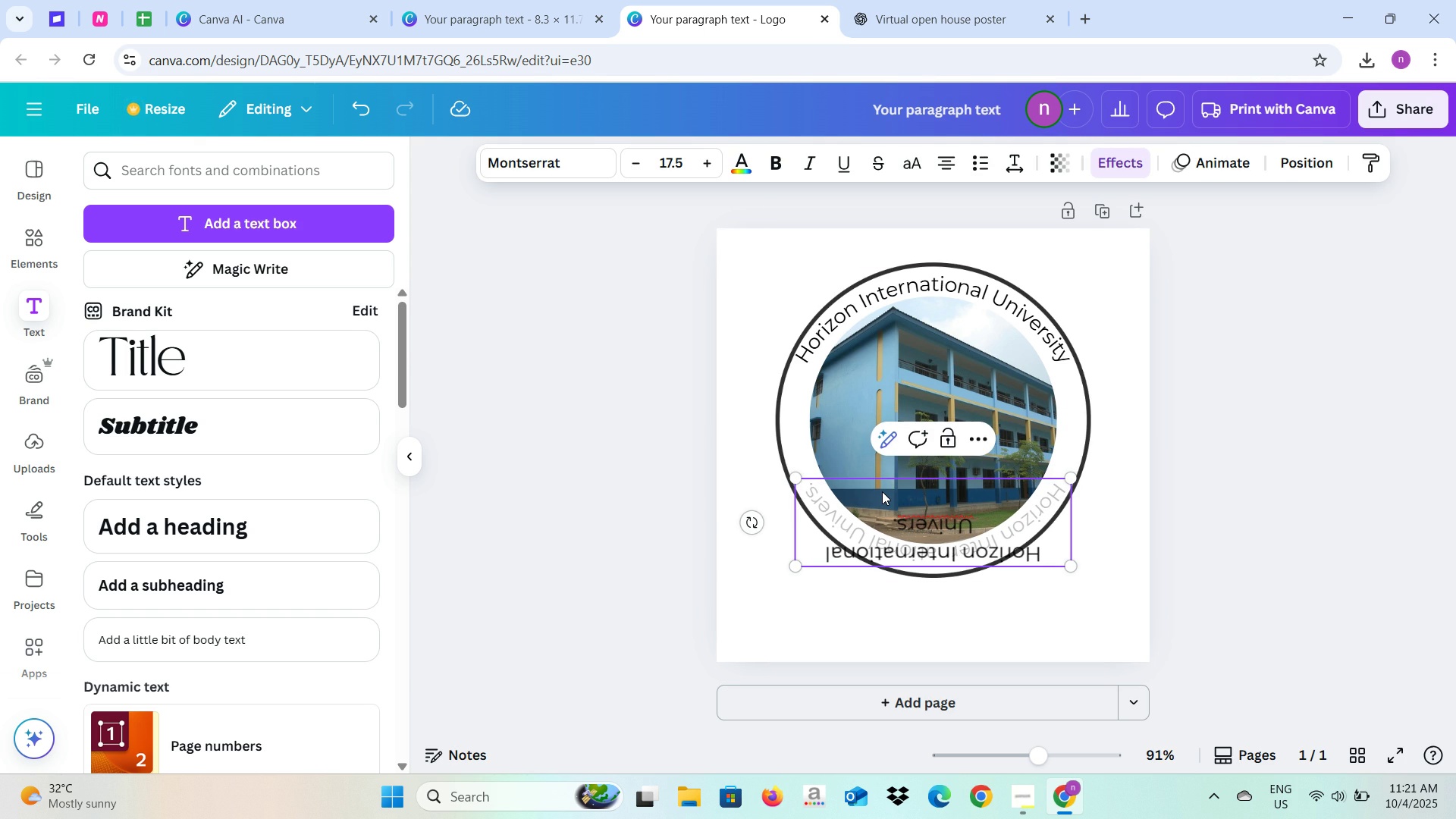 
type(ity)
 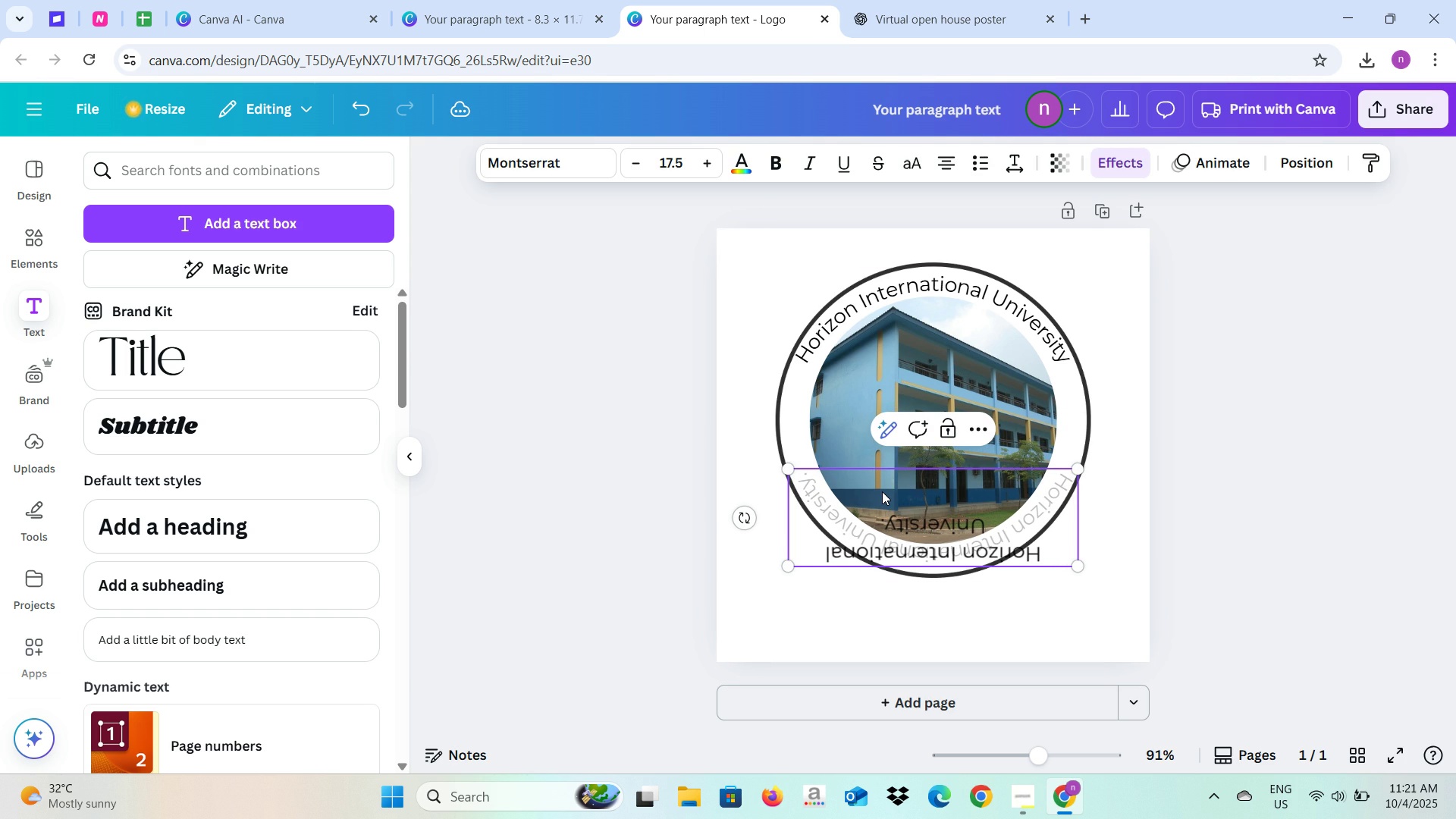 
key(ArrowLeft)
 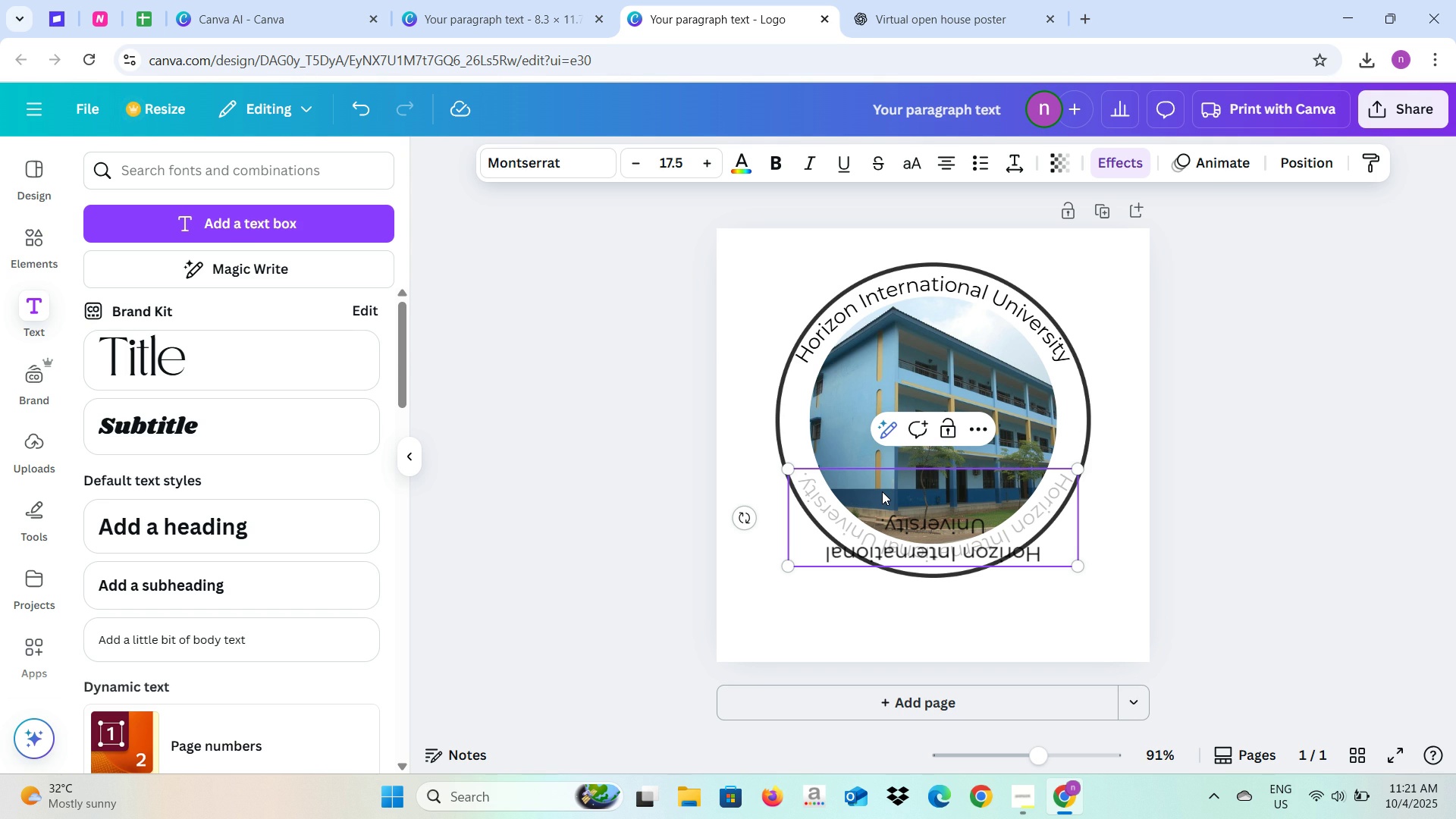 
key(ArrowRight)
 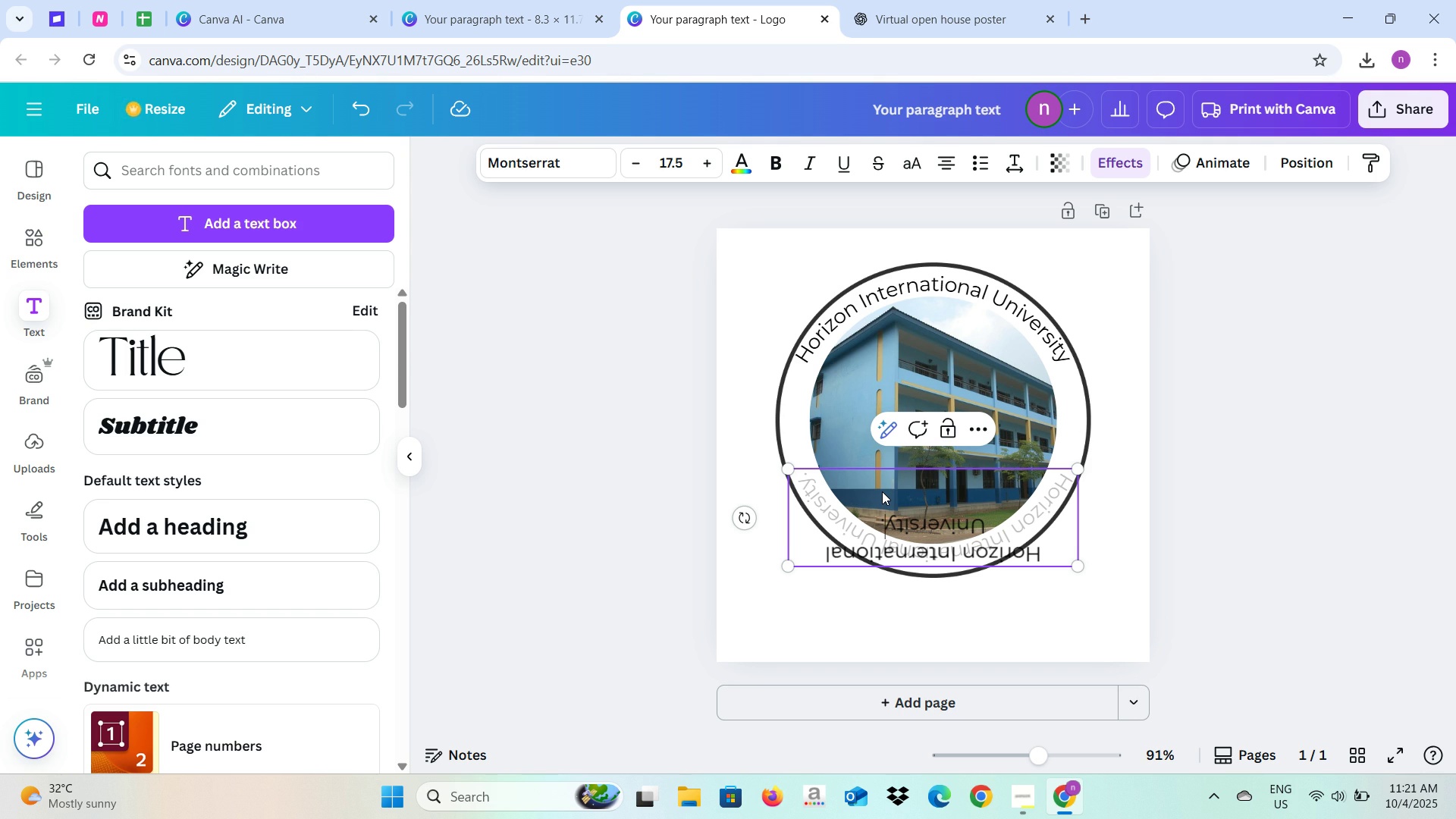 
key(ArrowRight)
 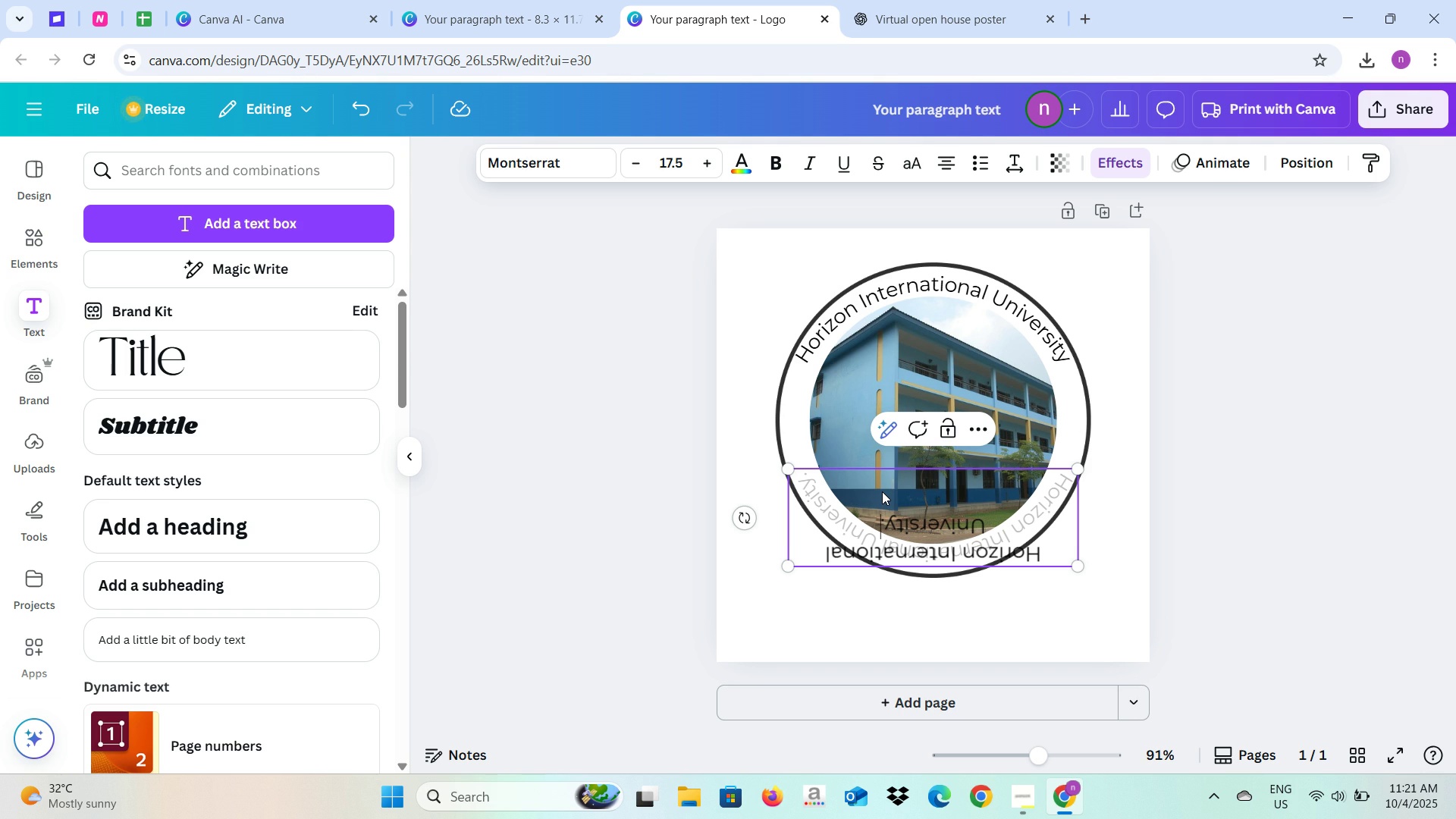 
key(Backspace)
 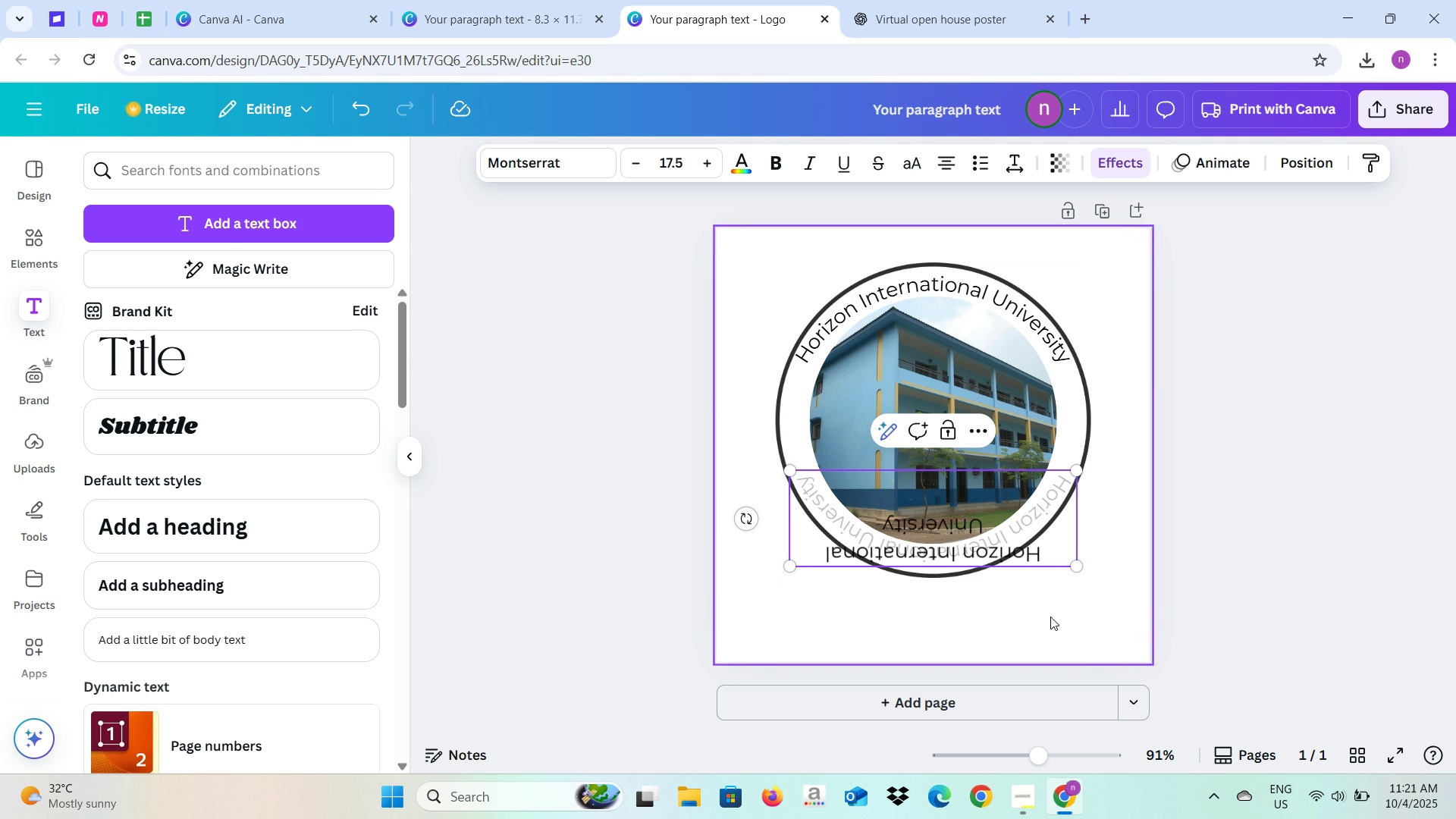 
left_click([1203, 522])
 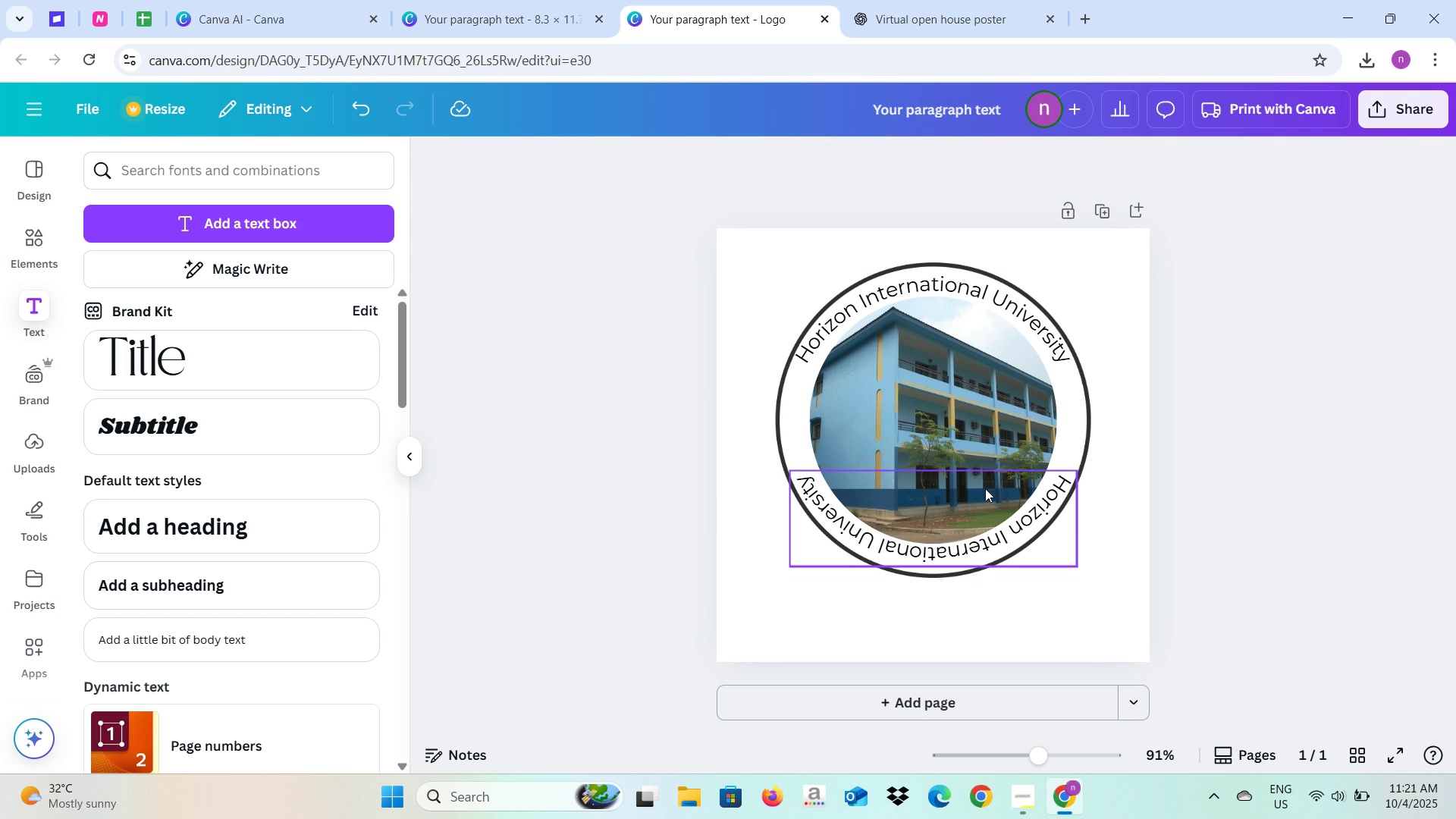 
left_click([1208, 399])
 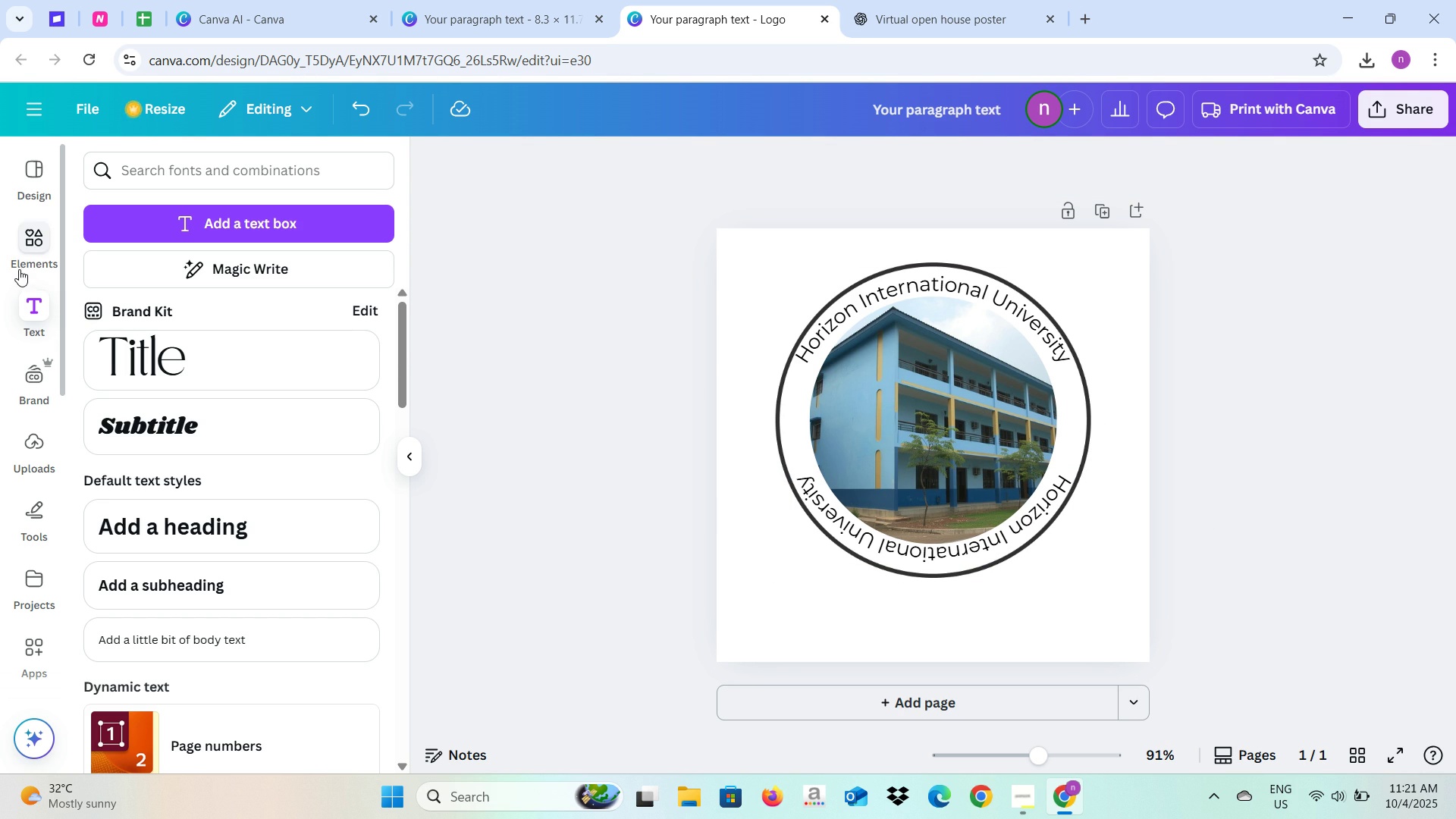 
left_click([25, 265])